 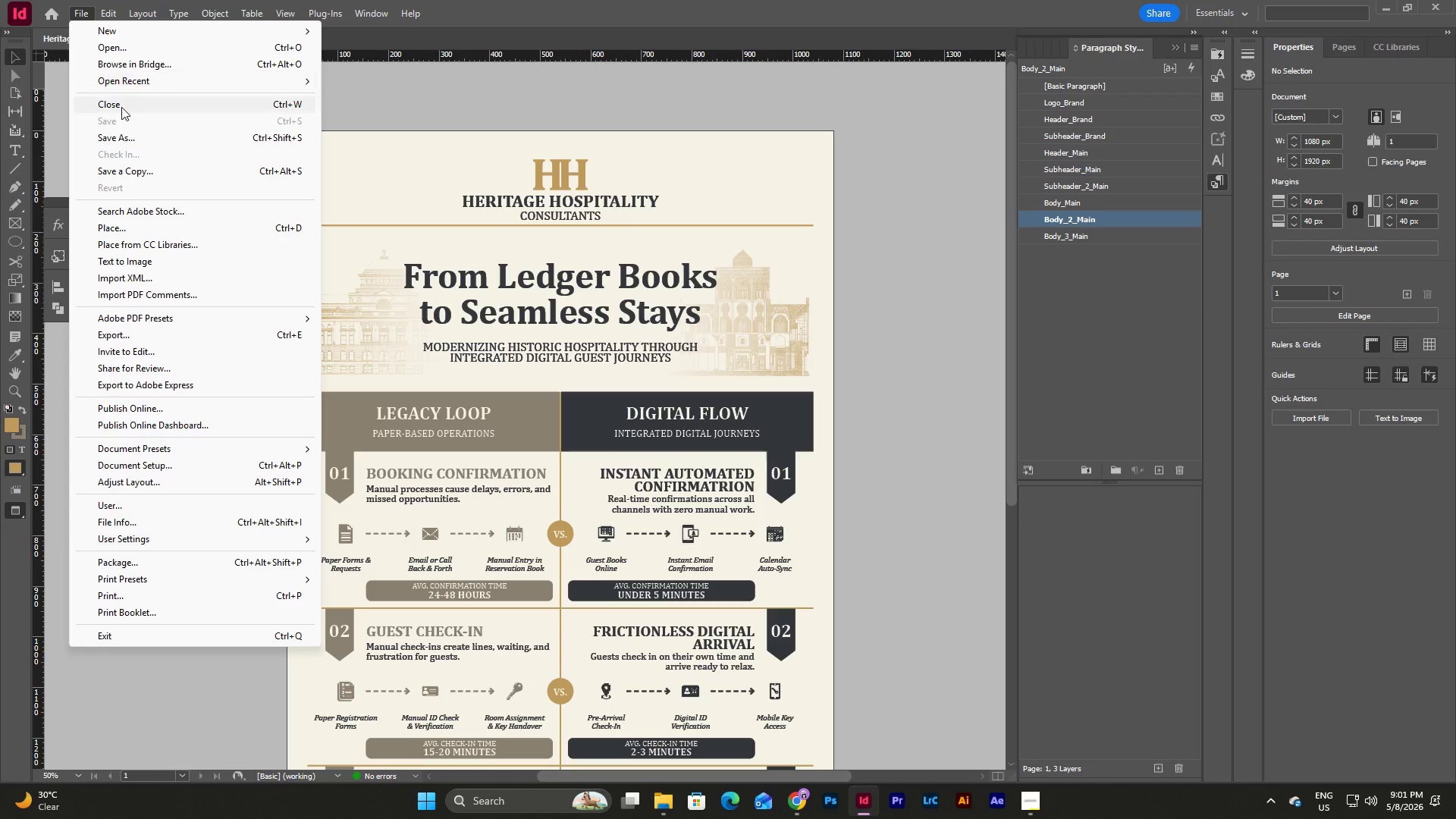 
left_click([150, 559])
 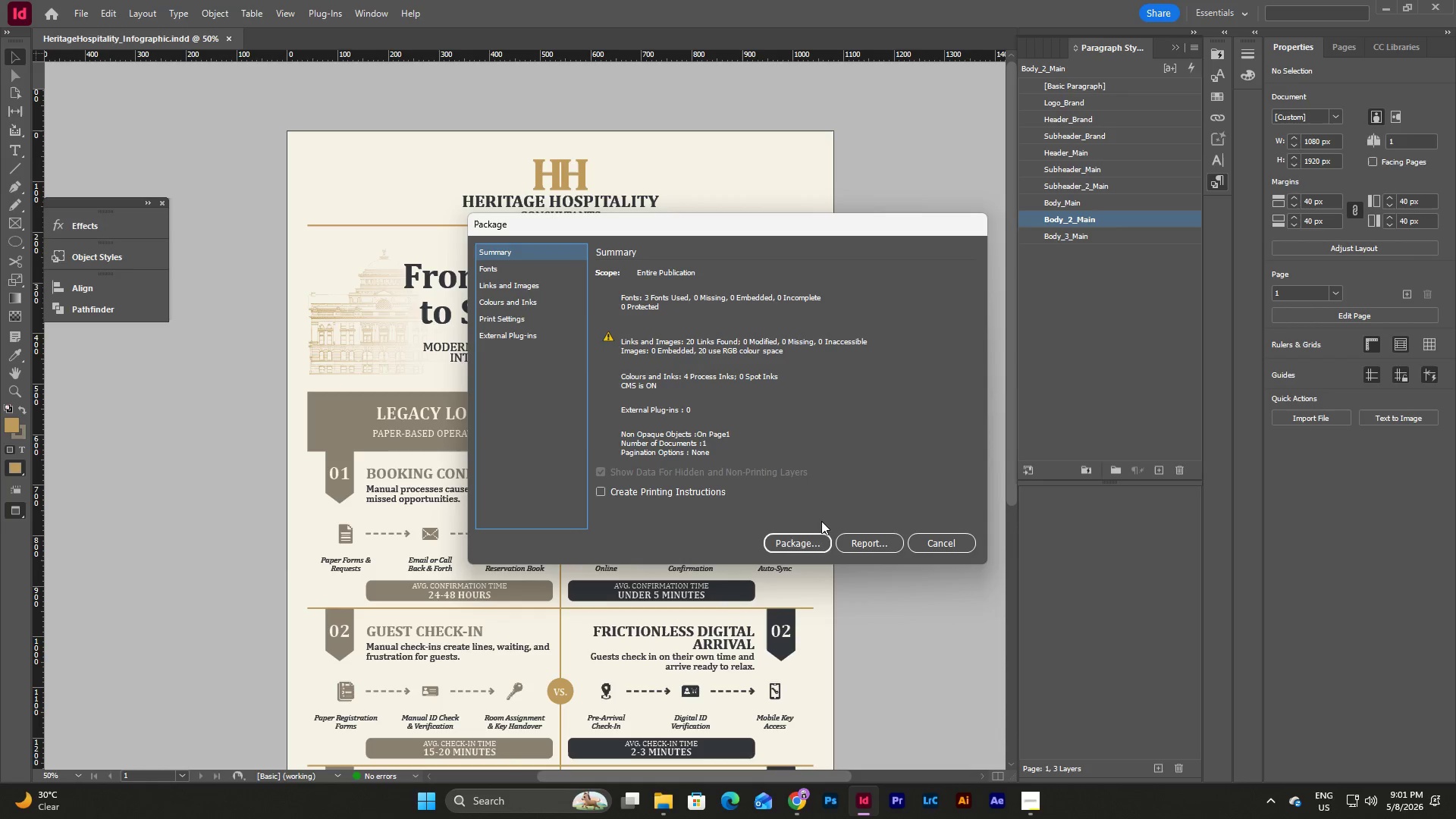 
left_click([808, 547])
 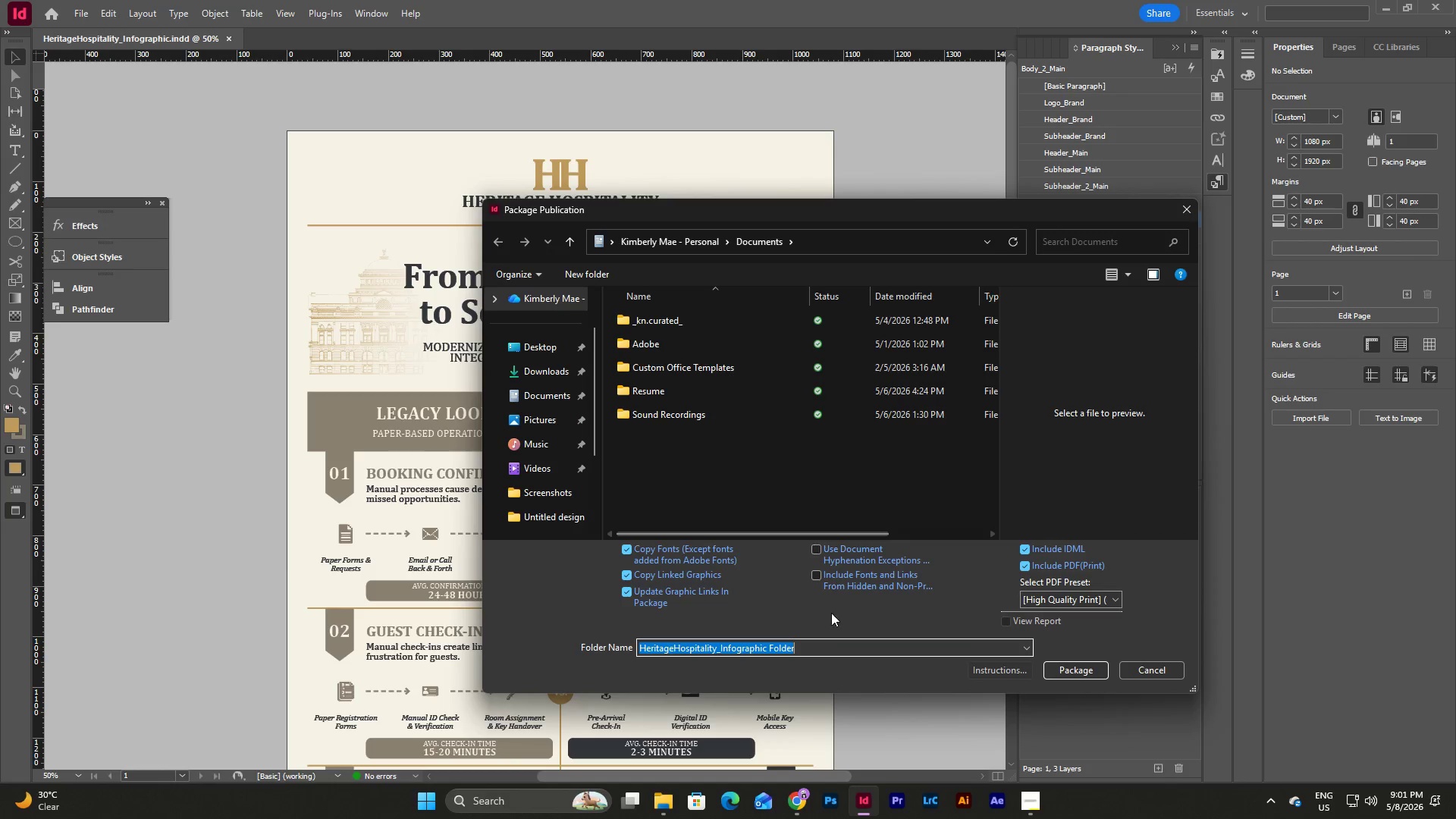 
left_click([807, 651])
 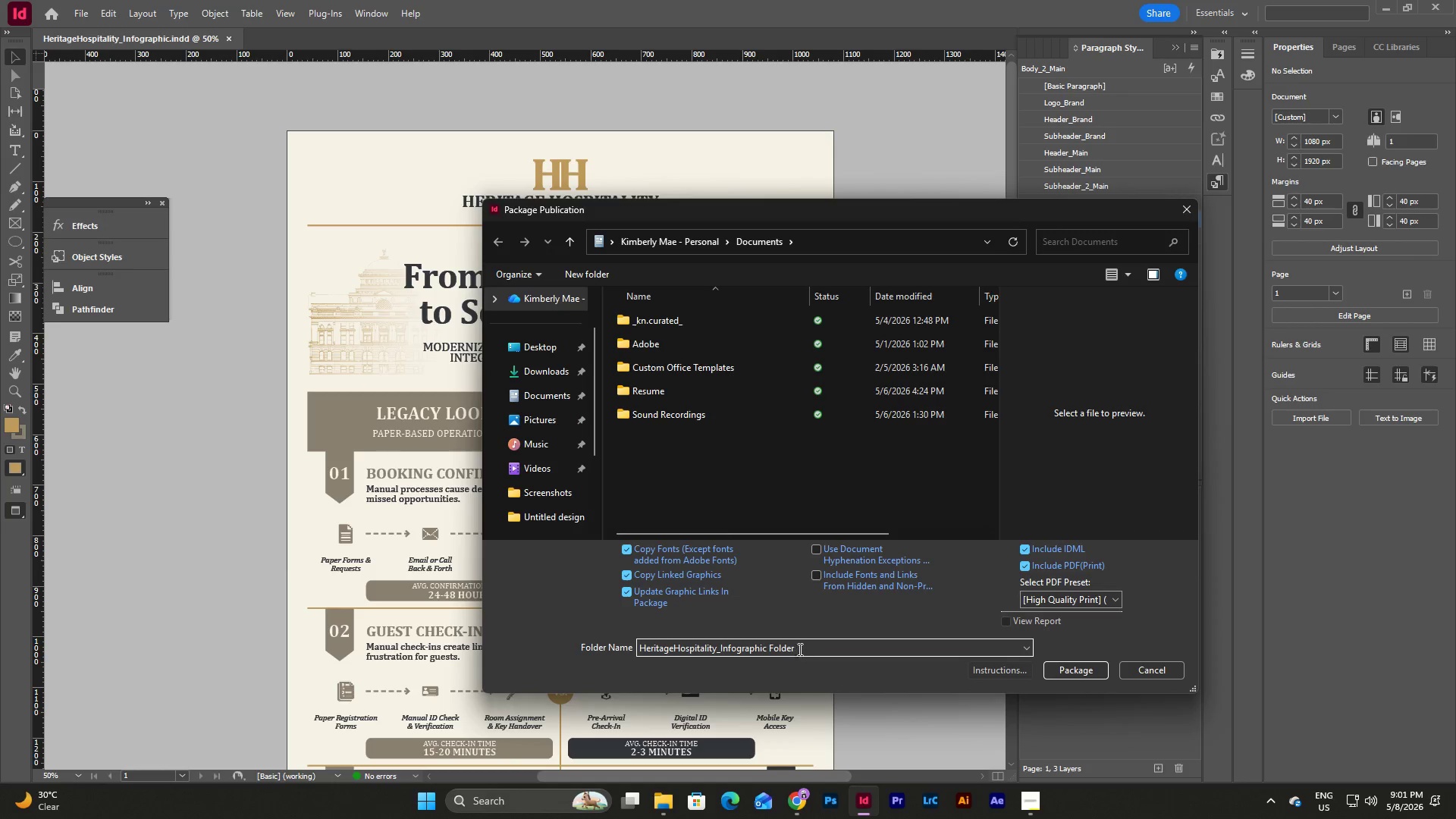 
left_click_drag(start_coordinate=[802, 646], to_coordinate=[766, 646])
 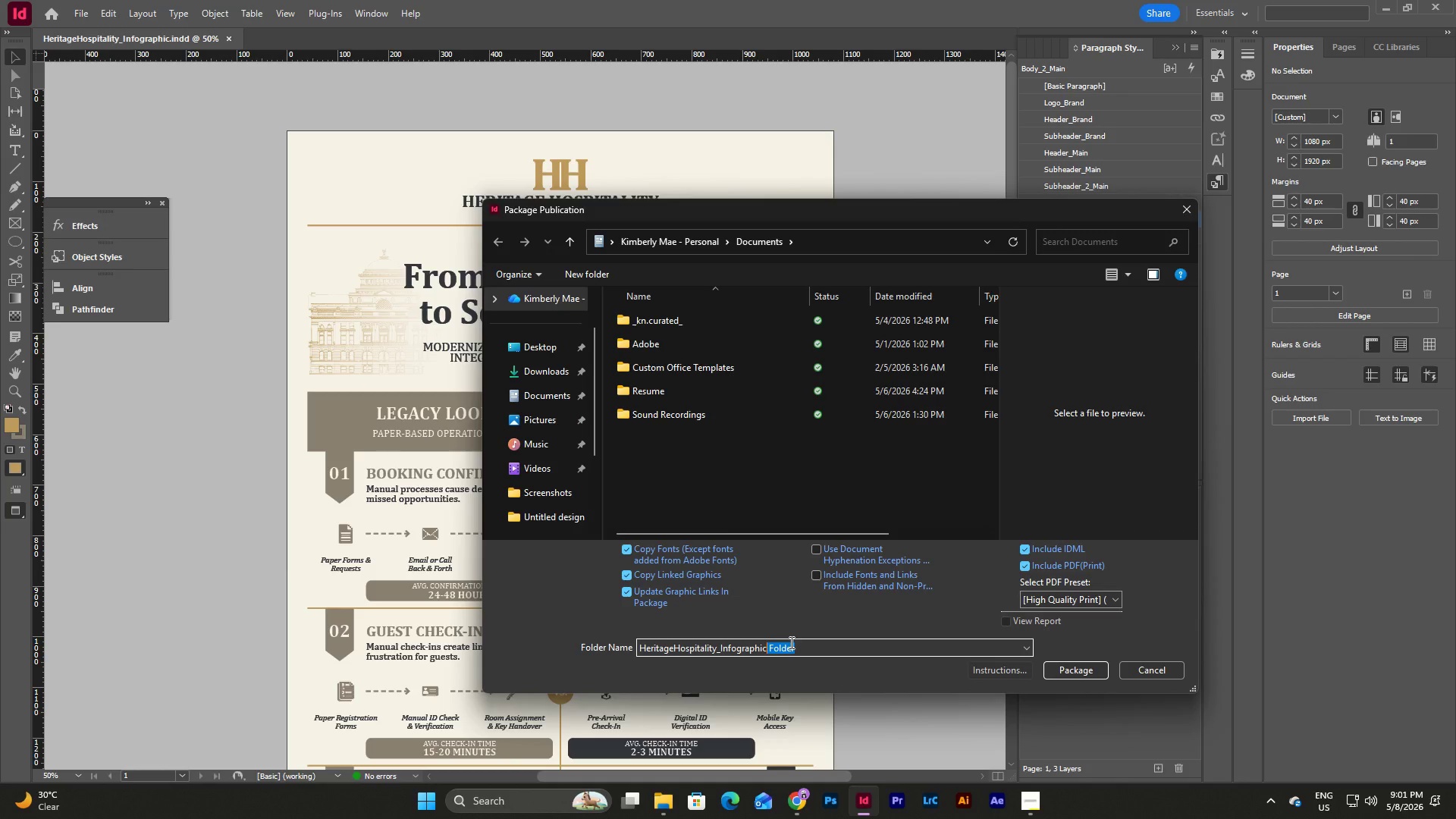 
type(_Package)
 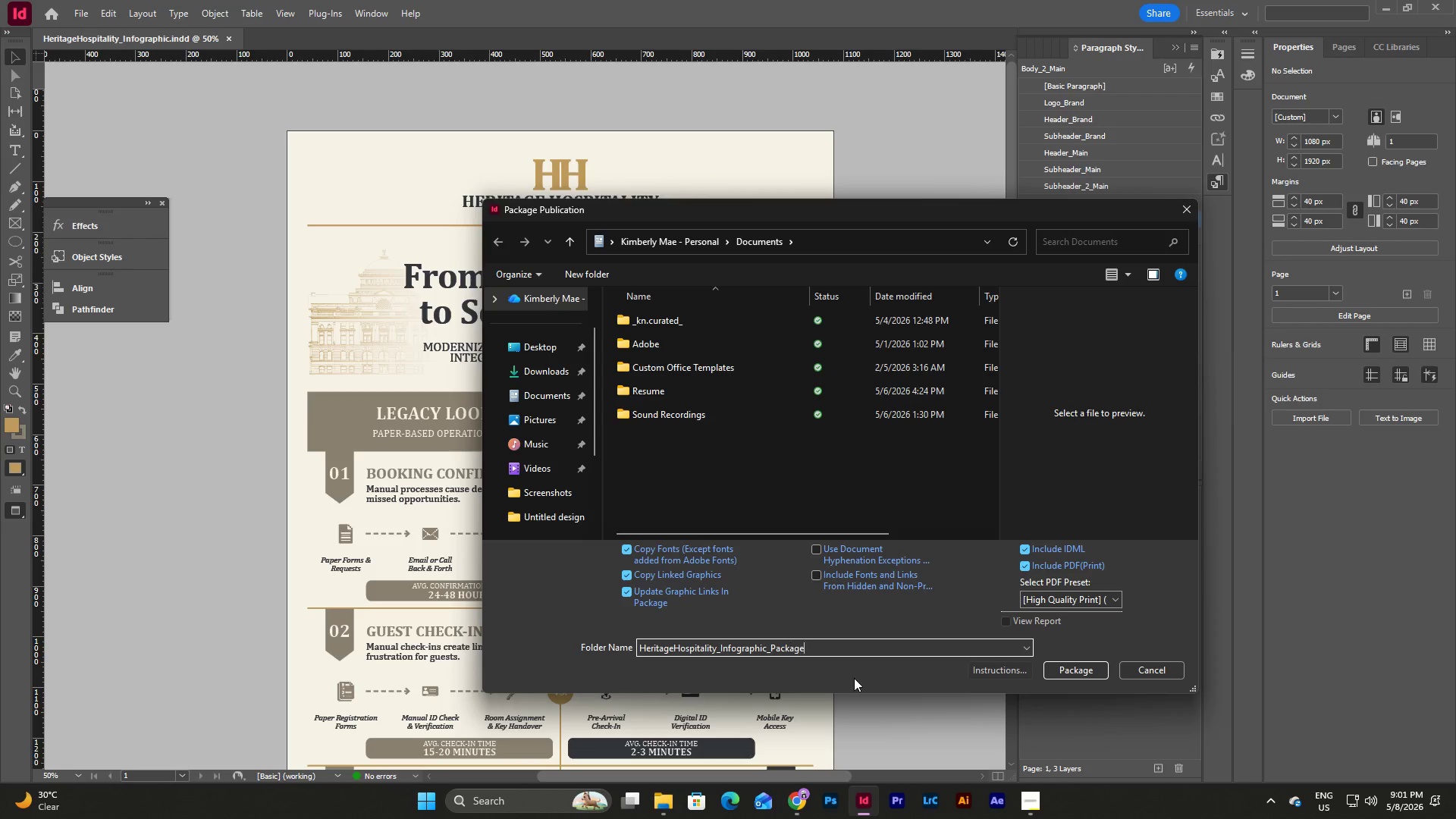 
left_click([1084, 671])
 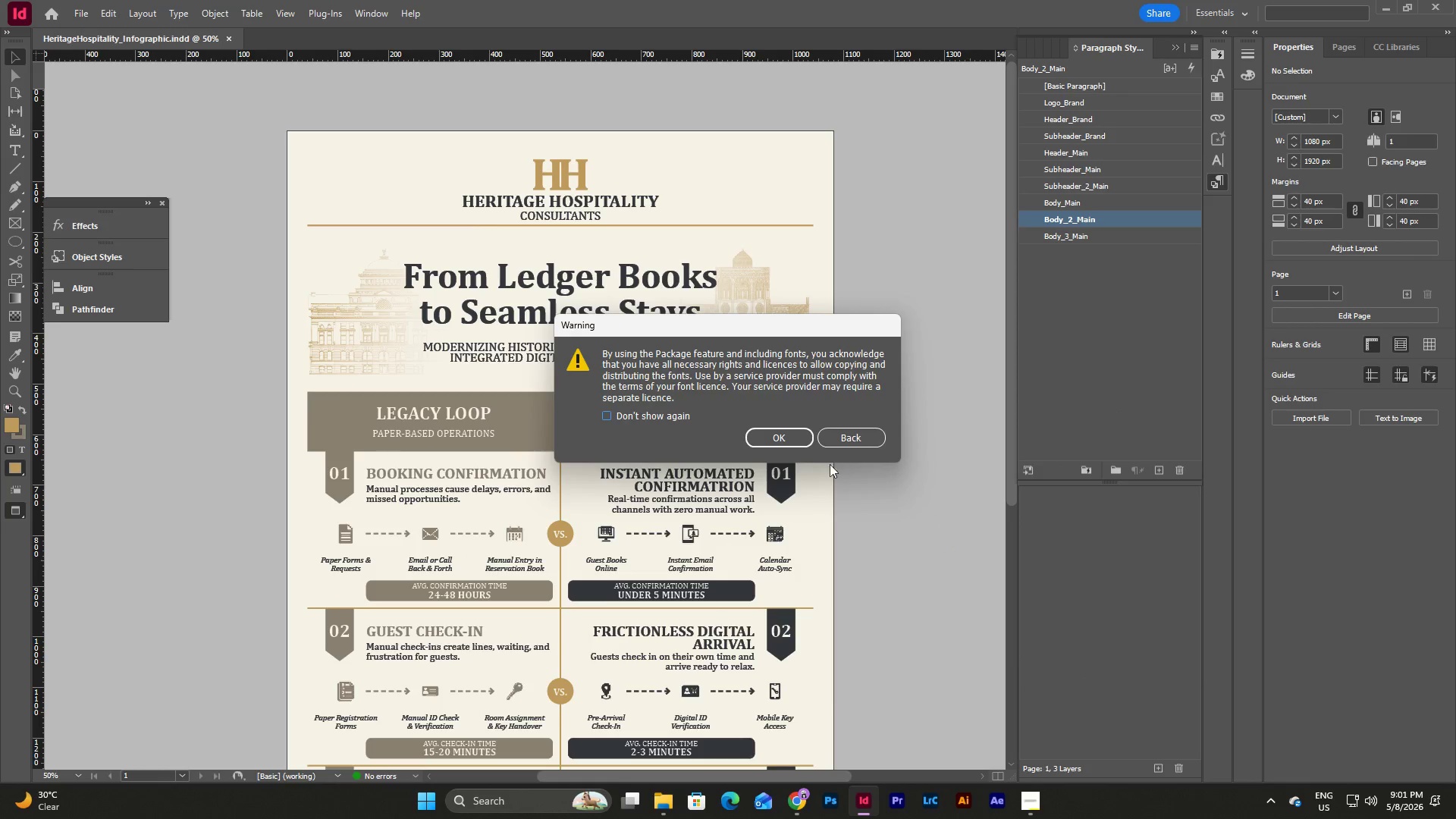 
left_click([805, 440])
 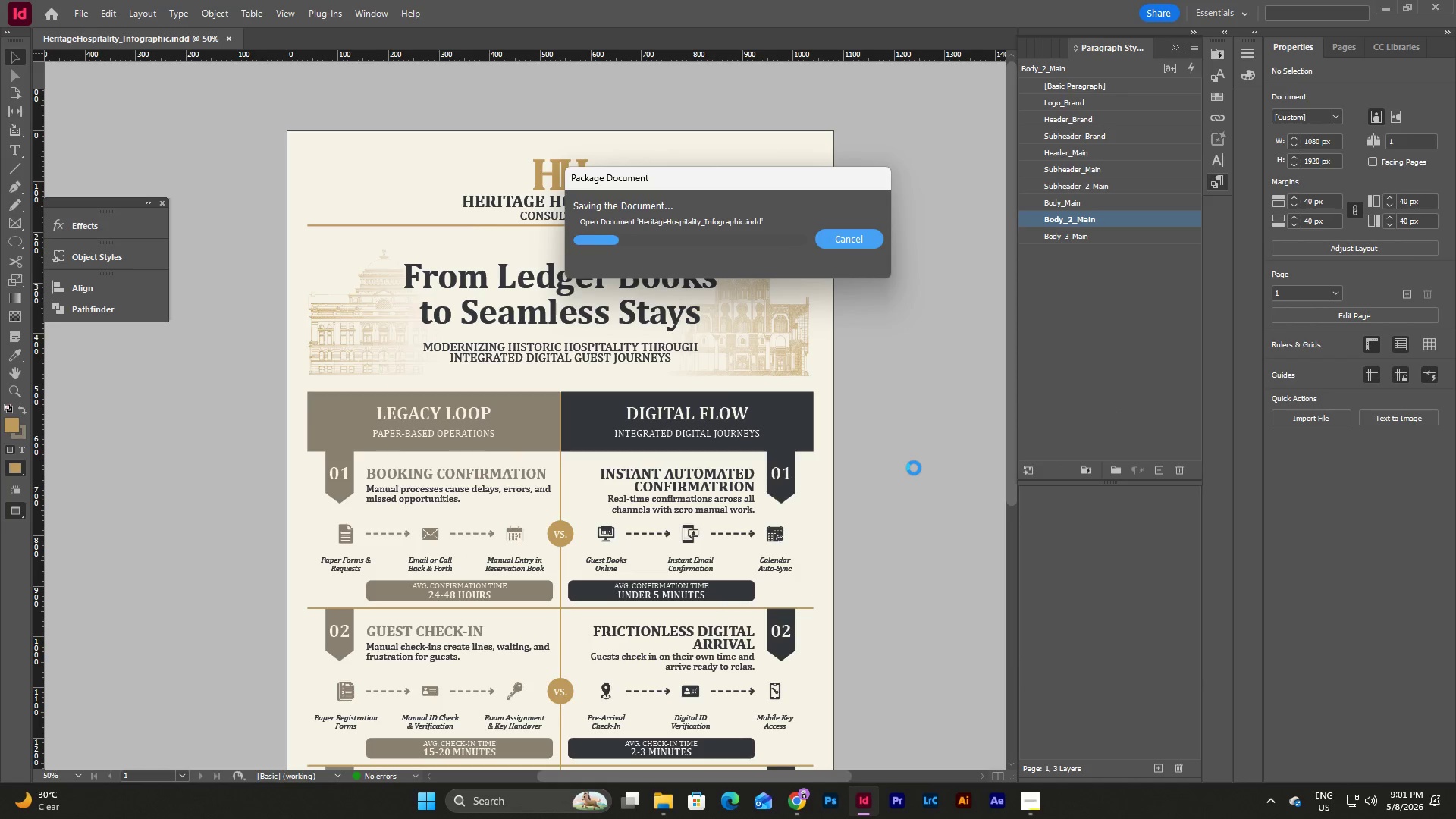 
scroll: coordinate [914, 468], scroll_direction: down, amount: 4.0
 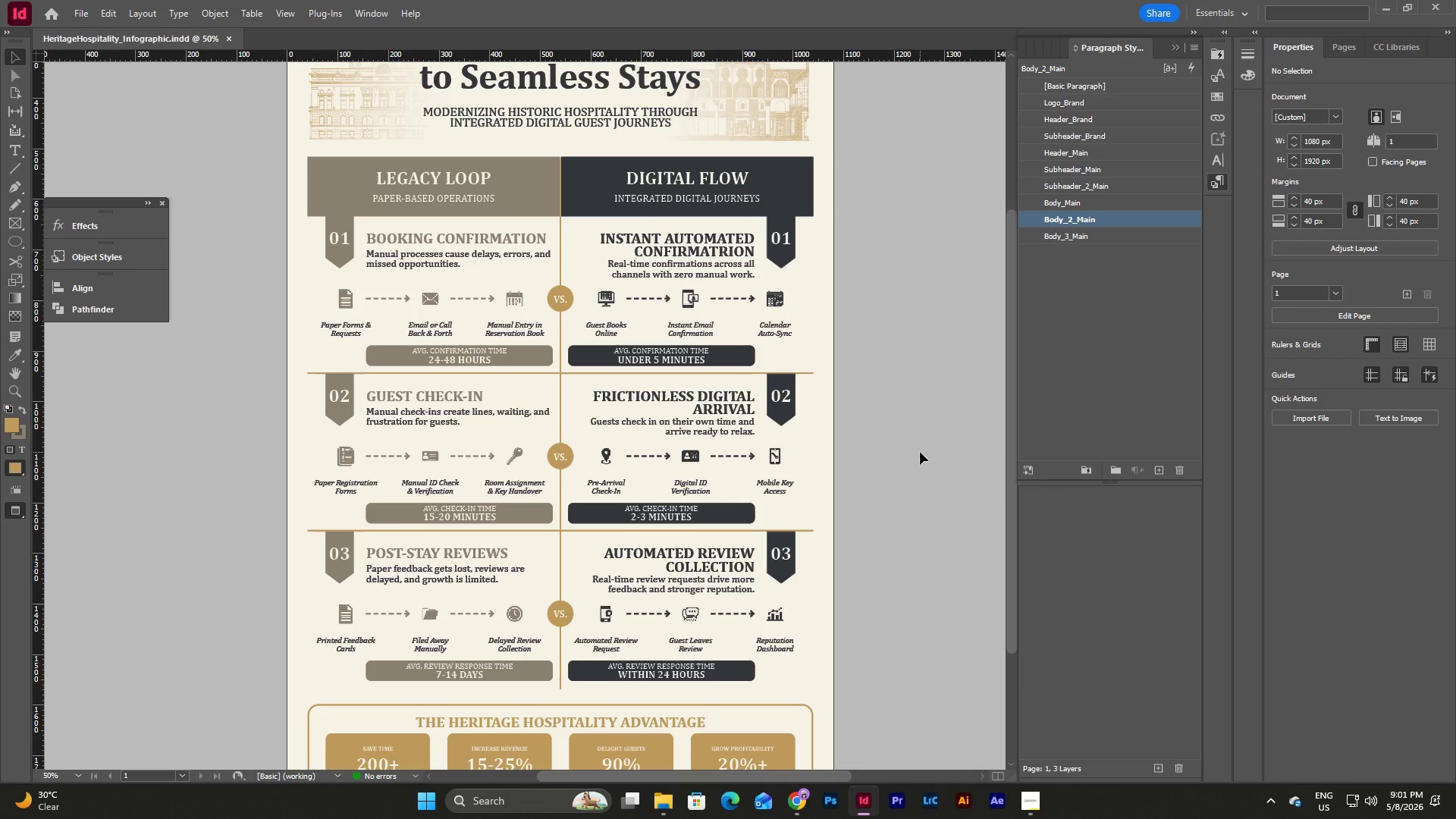 
wait(5.74)
 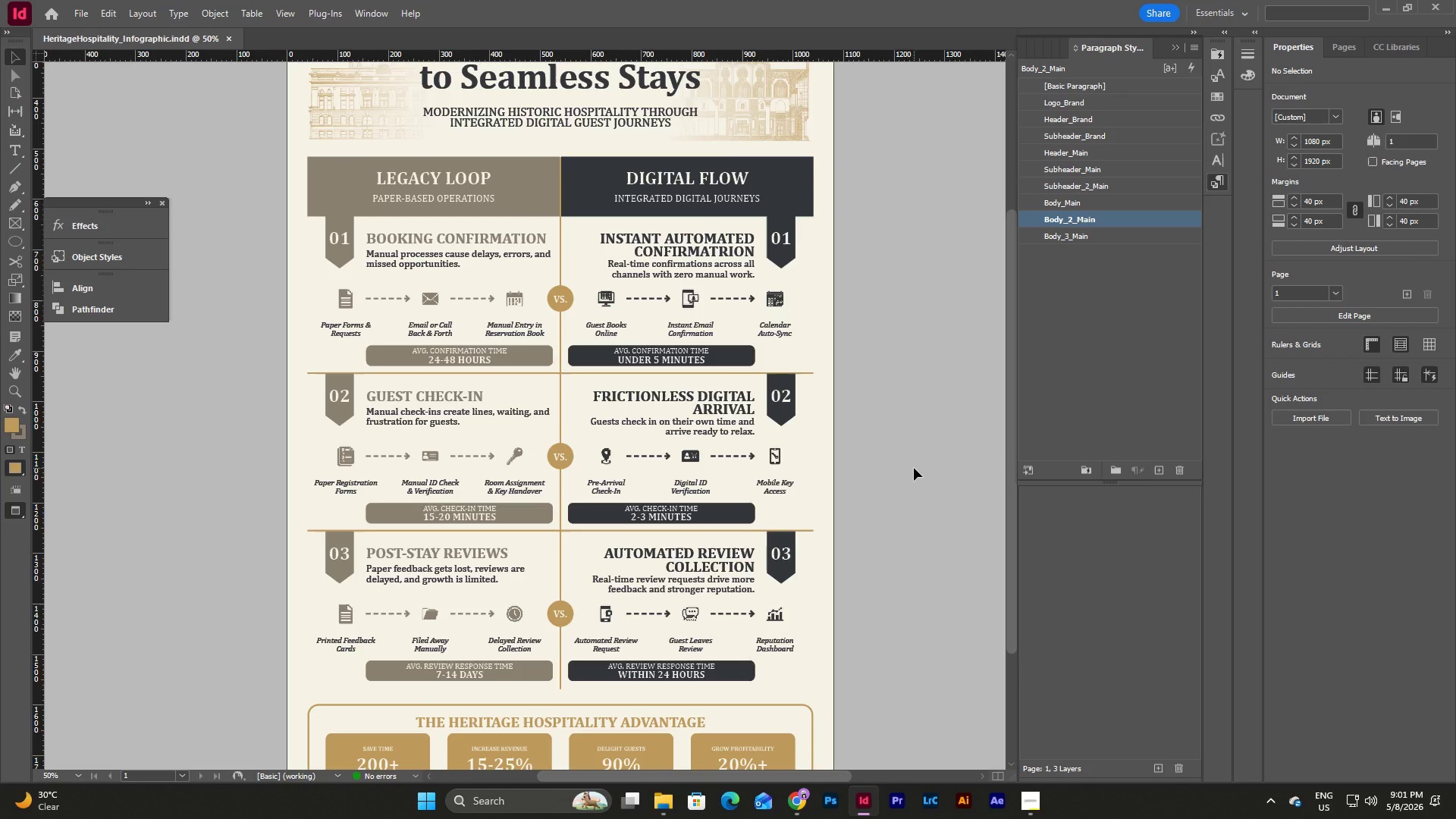 
scroll: coordinate [920, 452], scroll_direction: down, amount: 4.0
 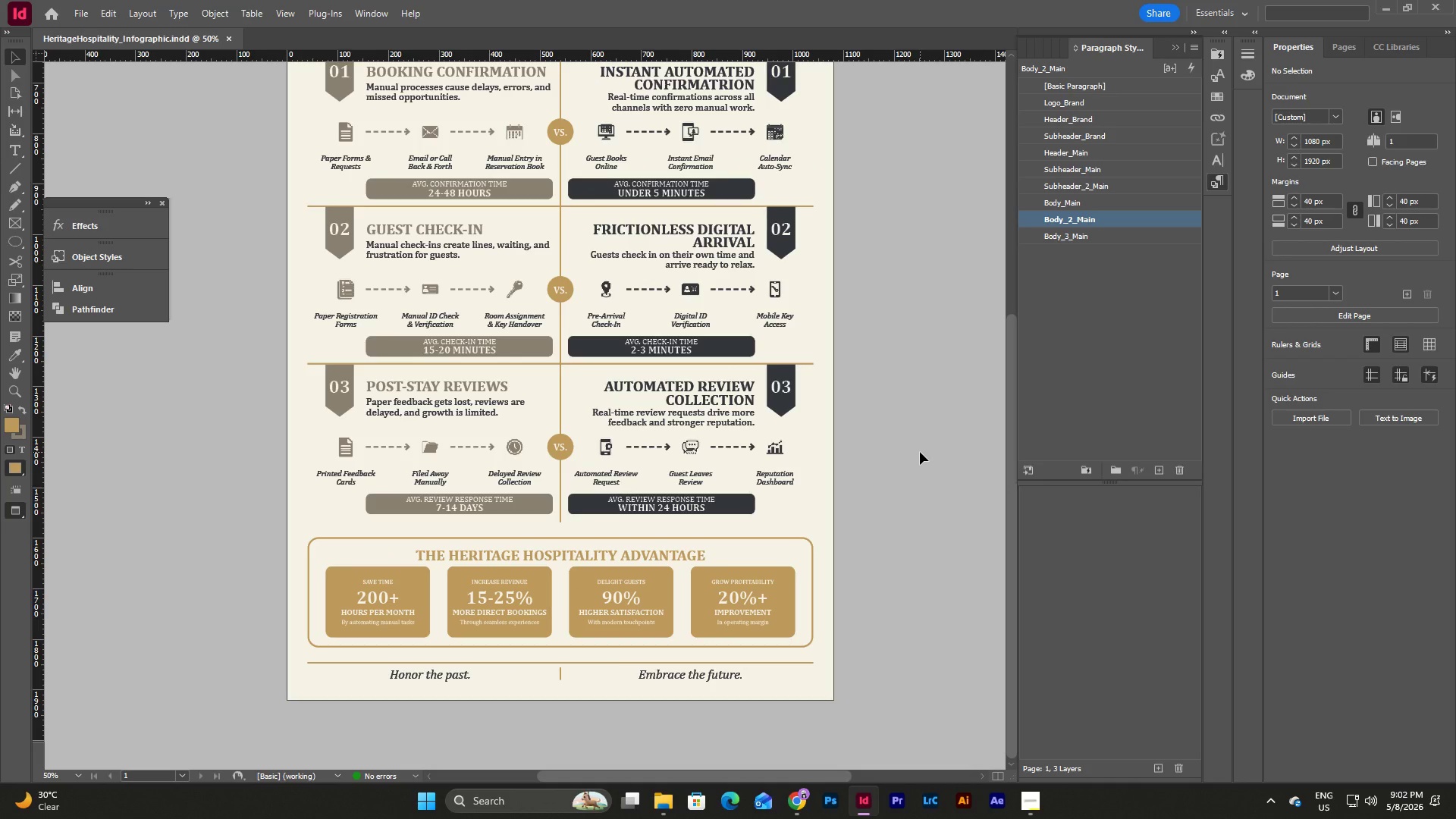 
left_click([1034, 802])
 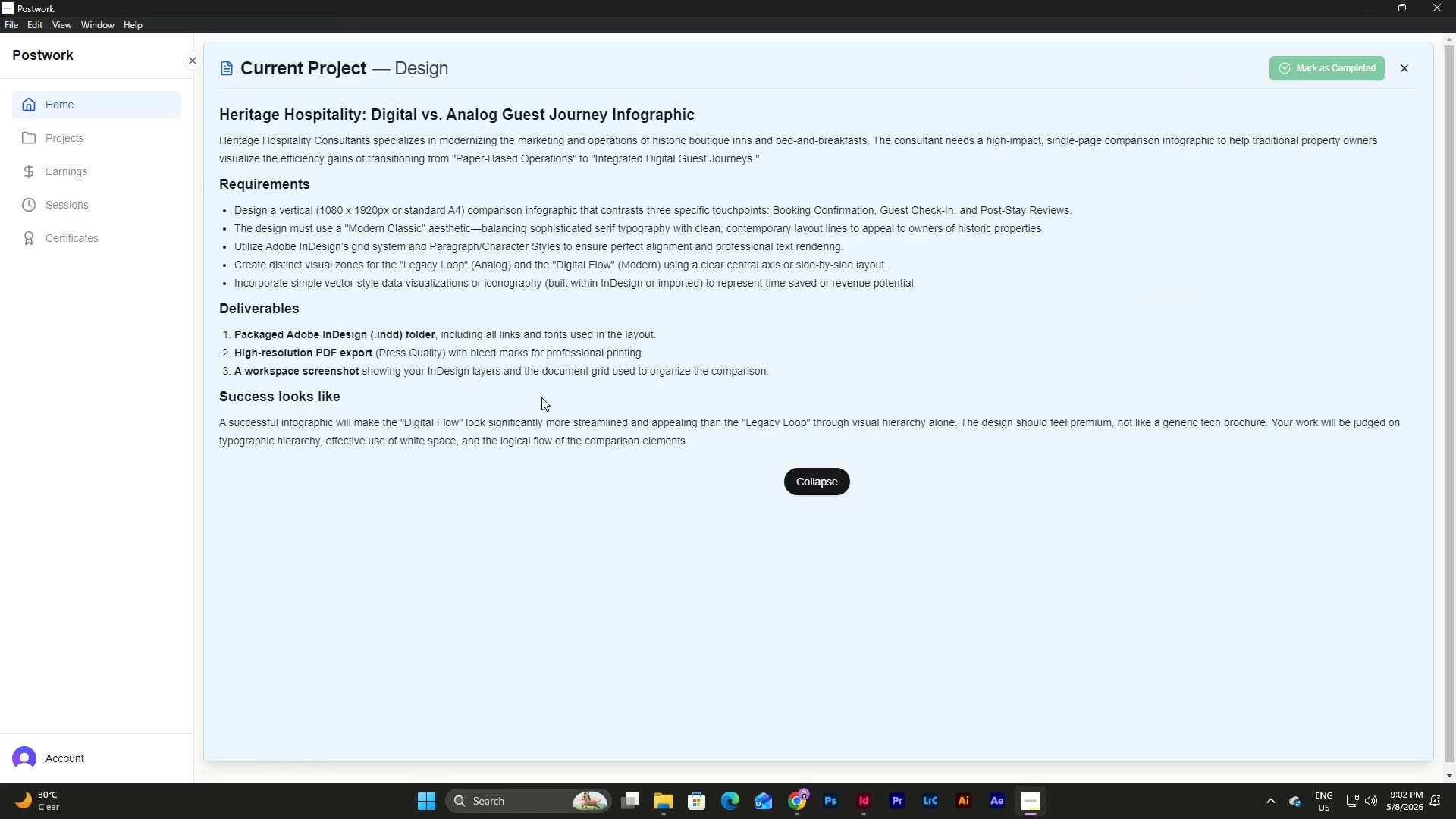 
scroll: coordinate [920, 452], scroll_direction: down, amount: 2.0